 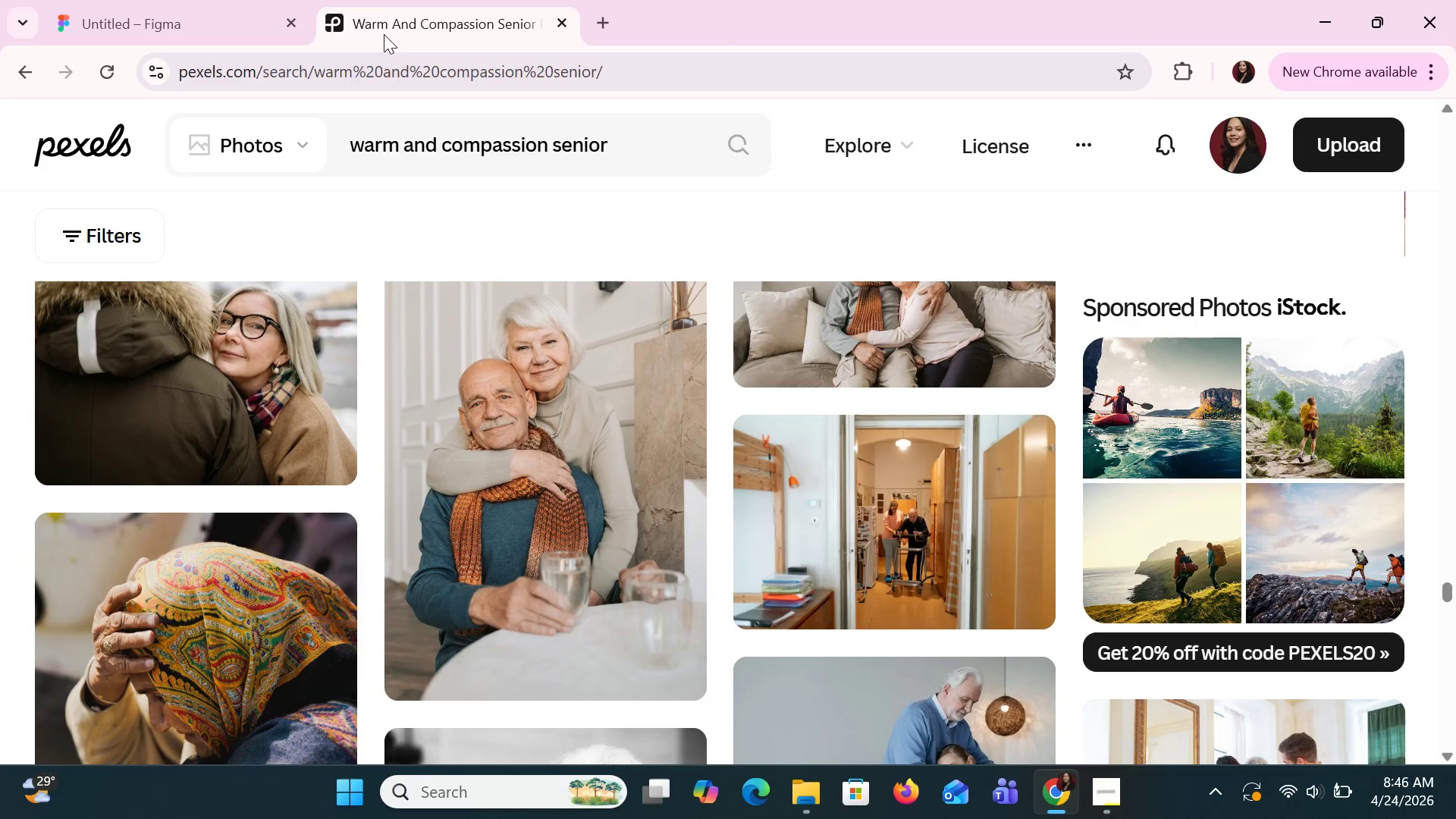 
double_click([558, 157])
 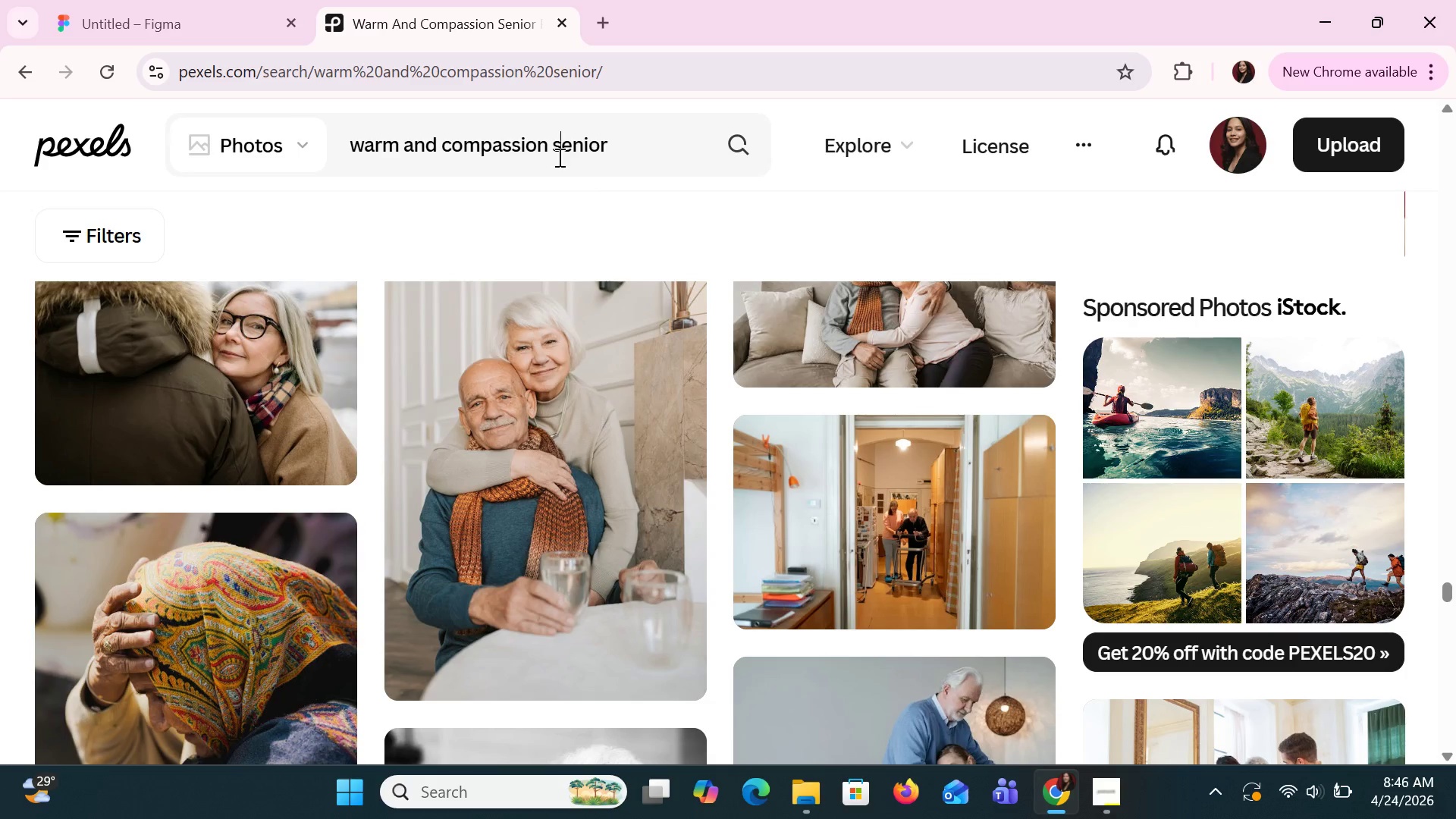 
triple_click([558, 157])
 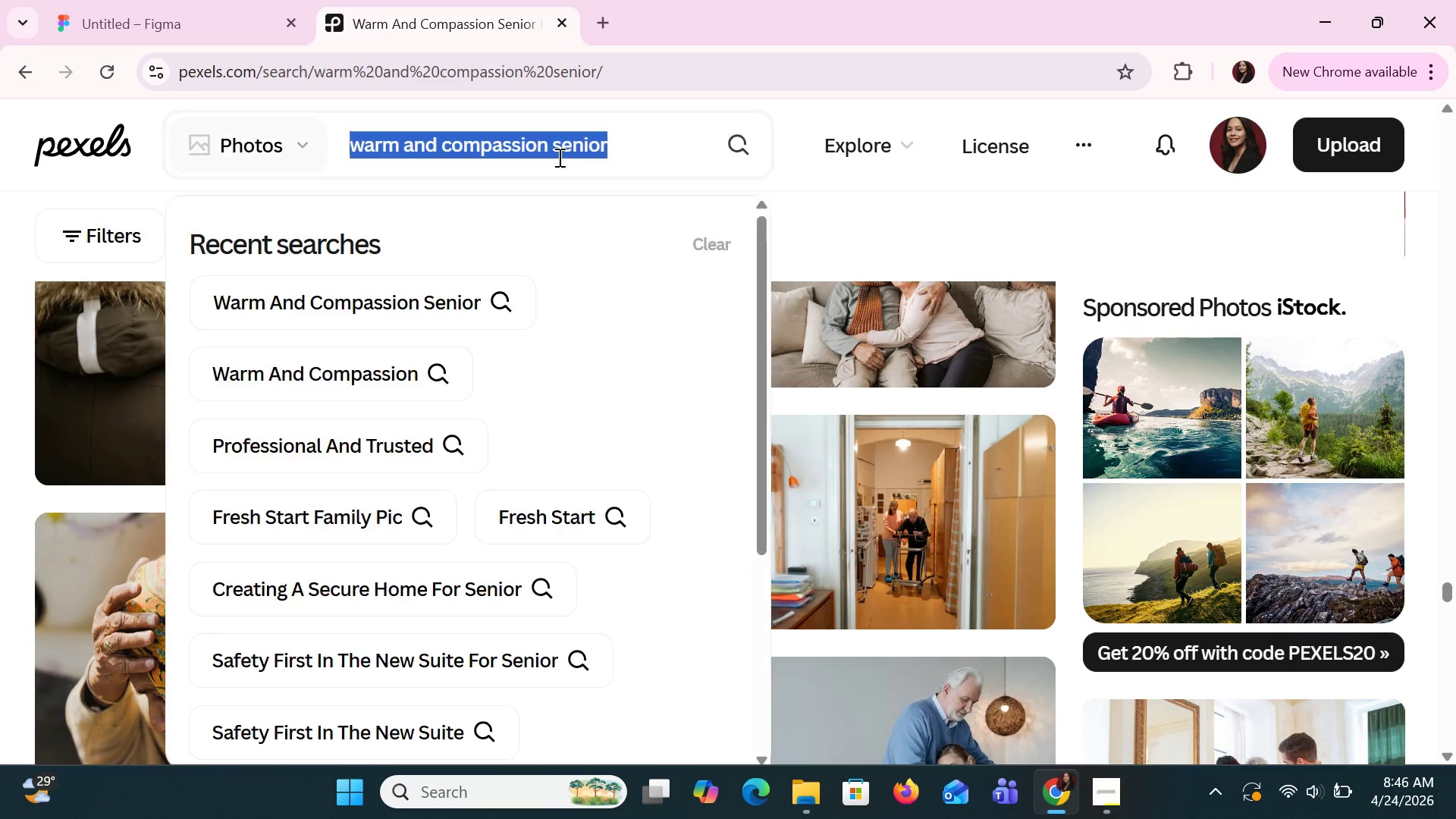 
triple_click([558, 157])
 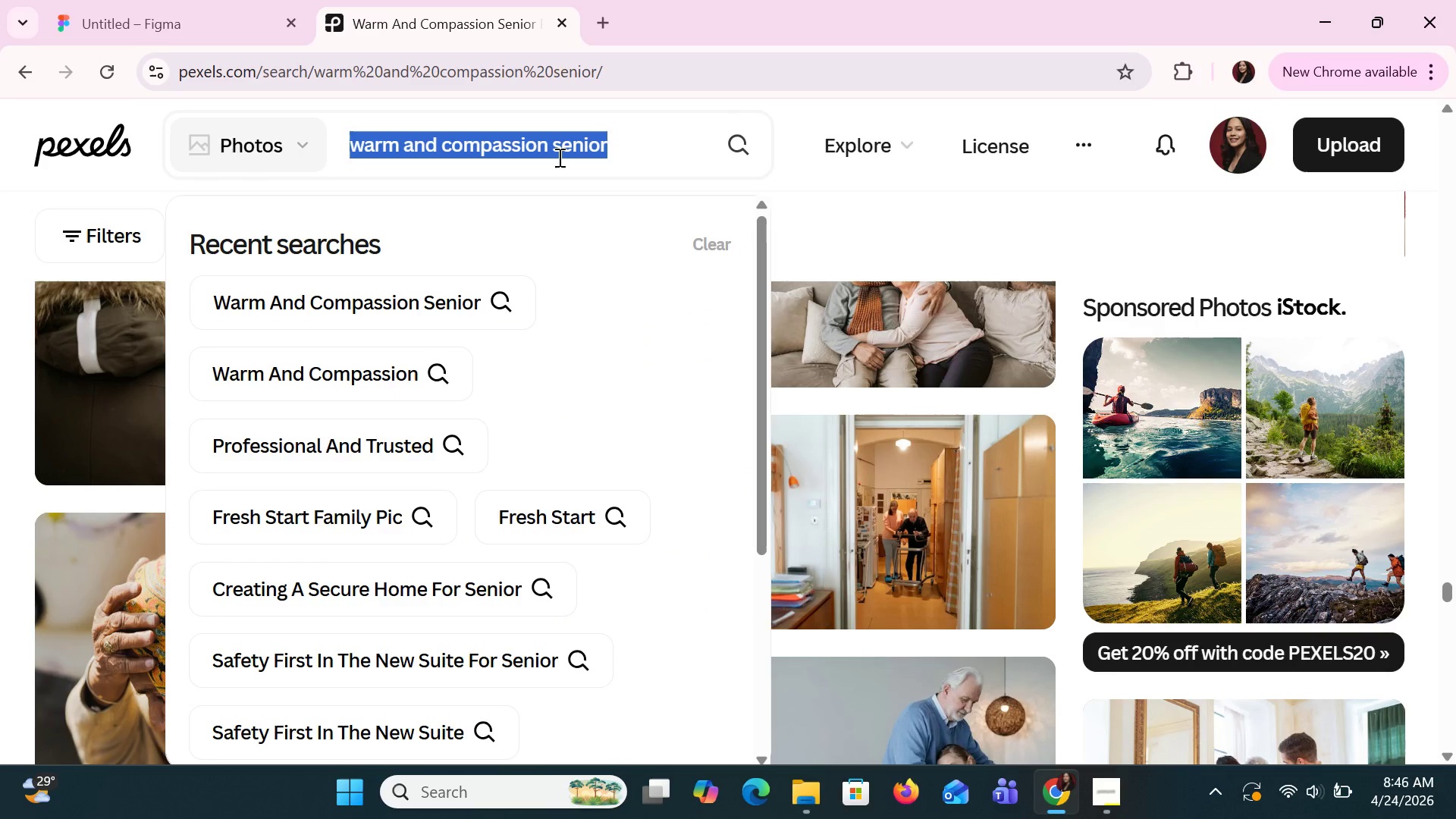 
triple_click([558, 157])
 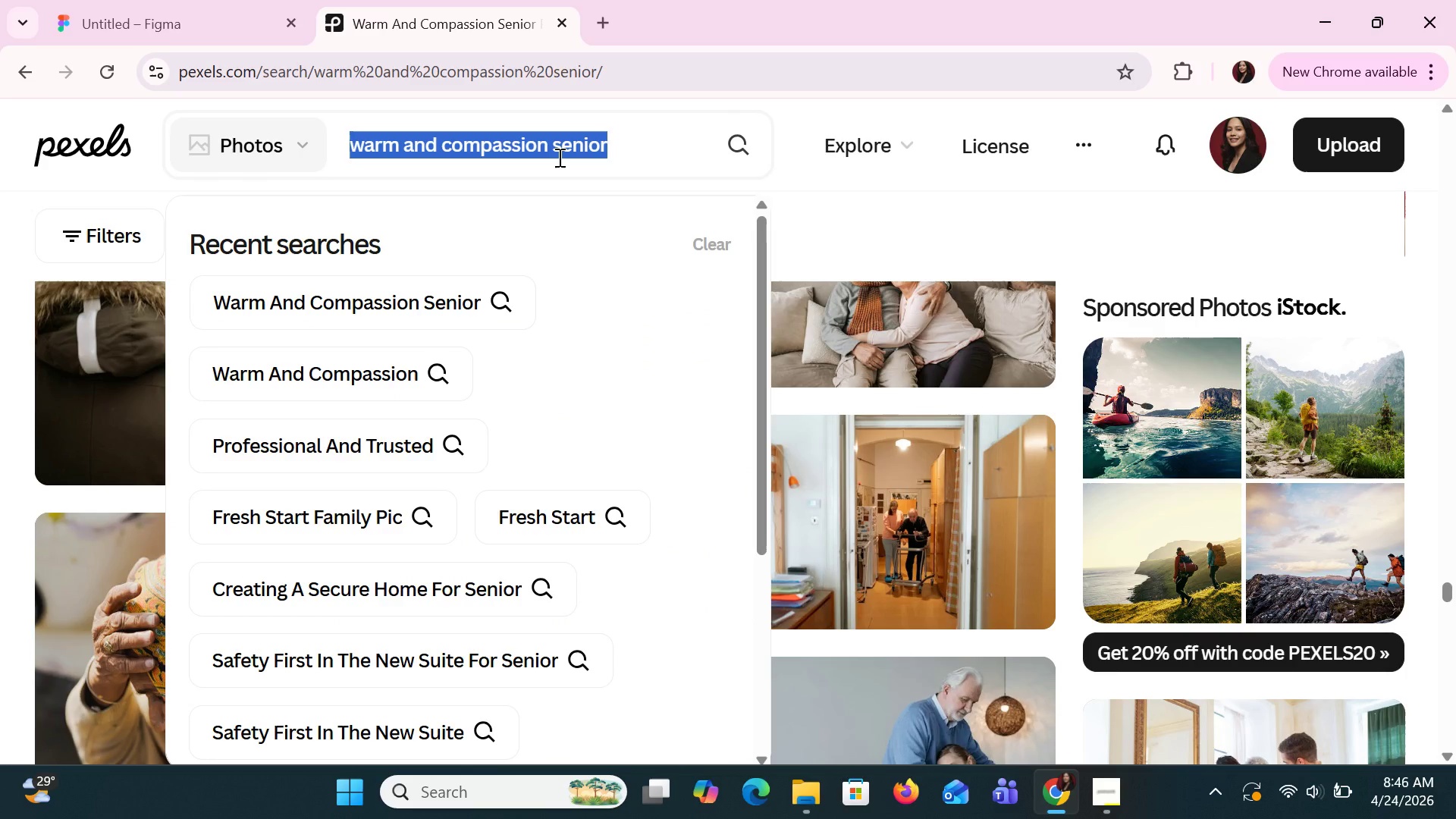 
key(Control+V)
 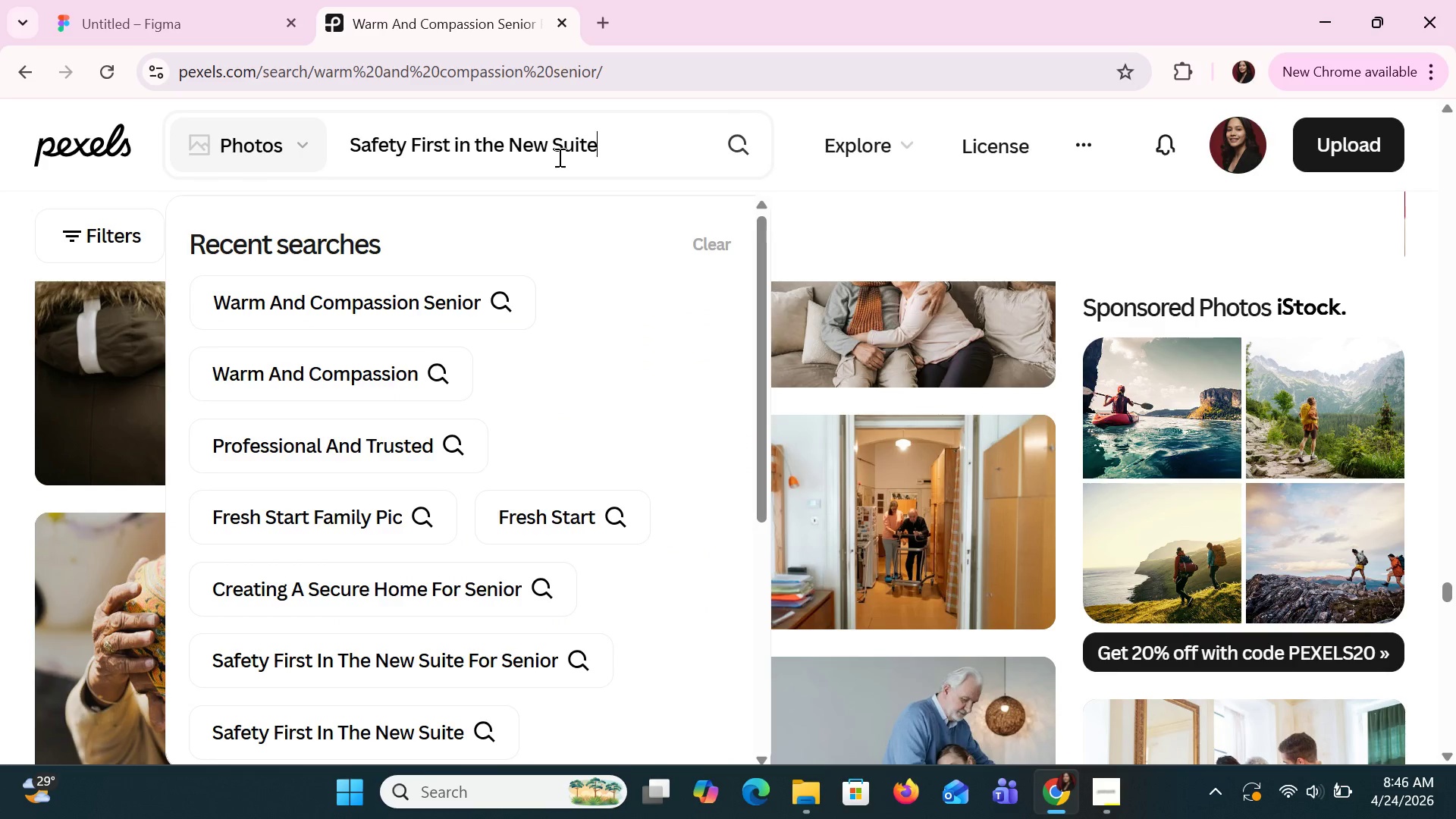 
key(Alt+AltLeft)
 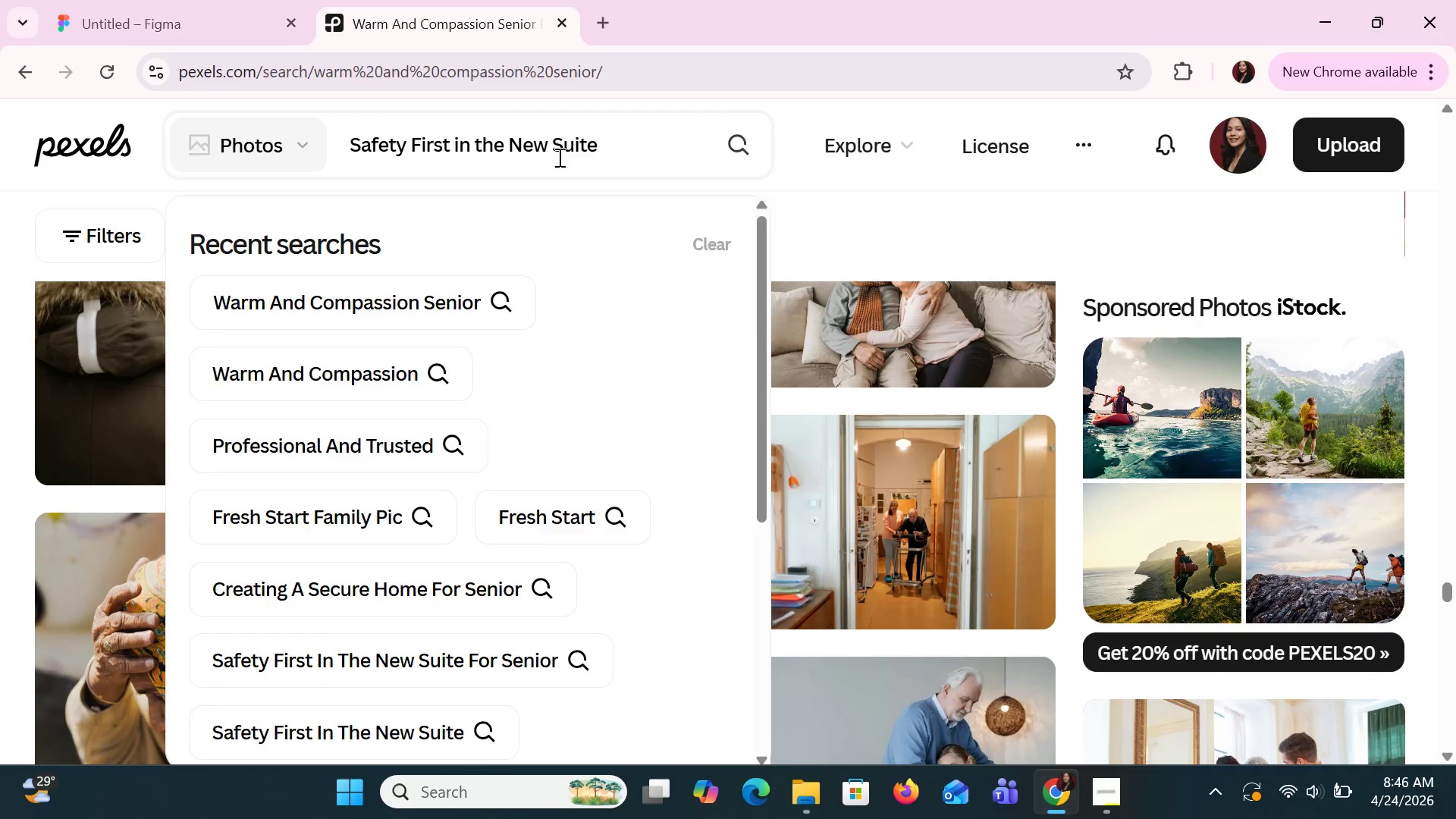 
key(Alt+Tab)